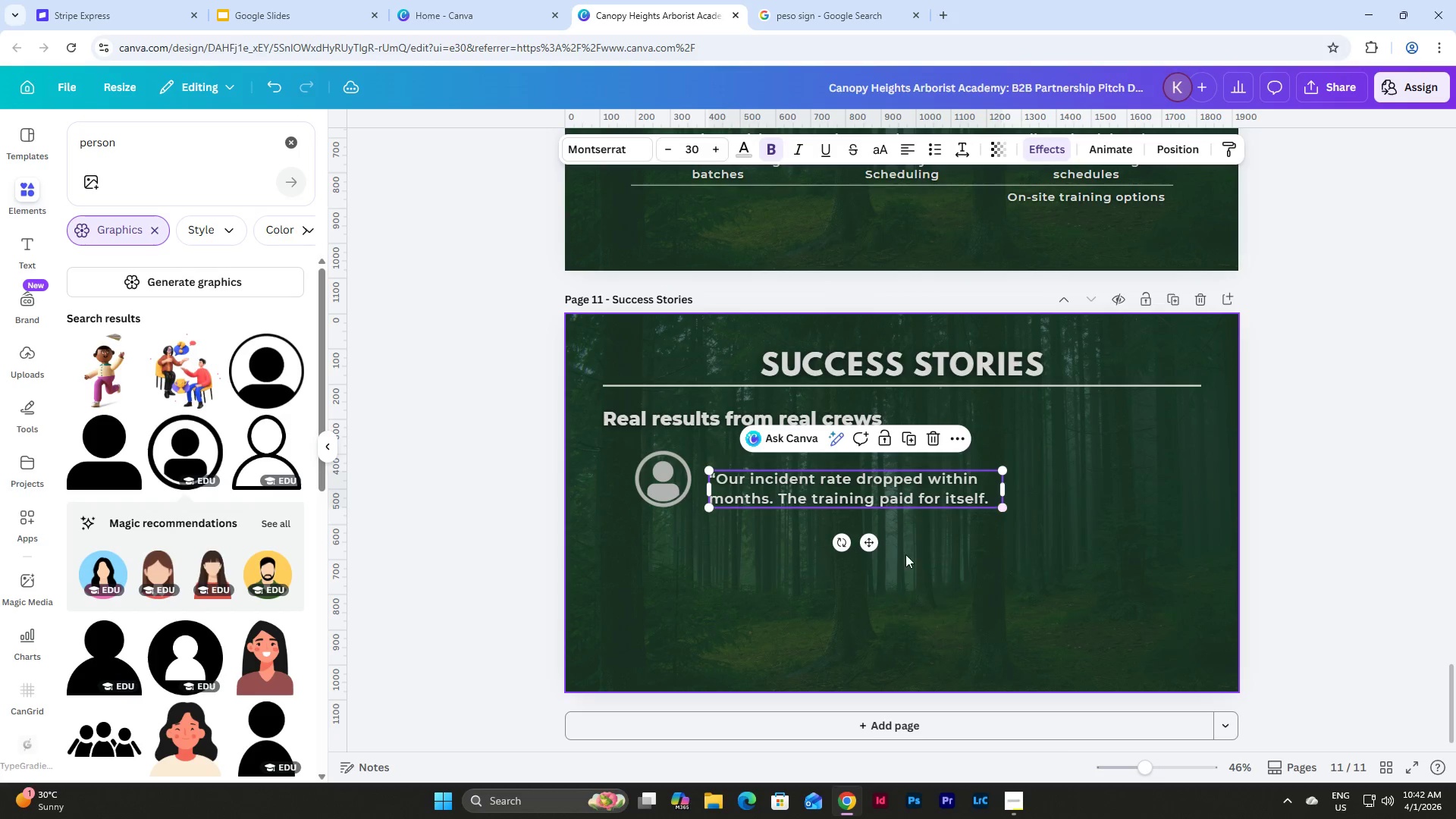 
left_click([905, 554])
 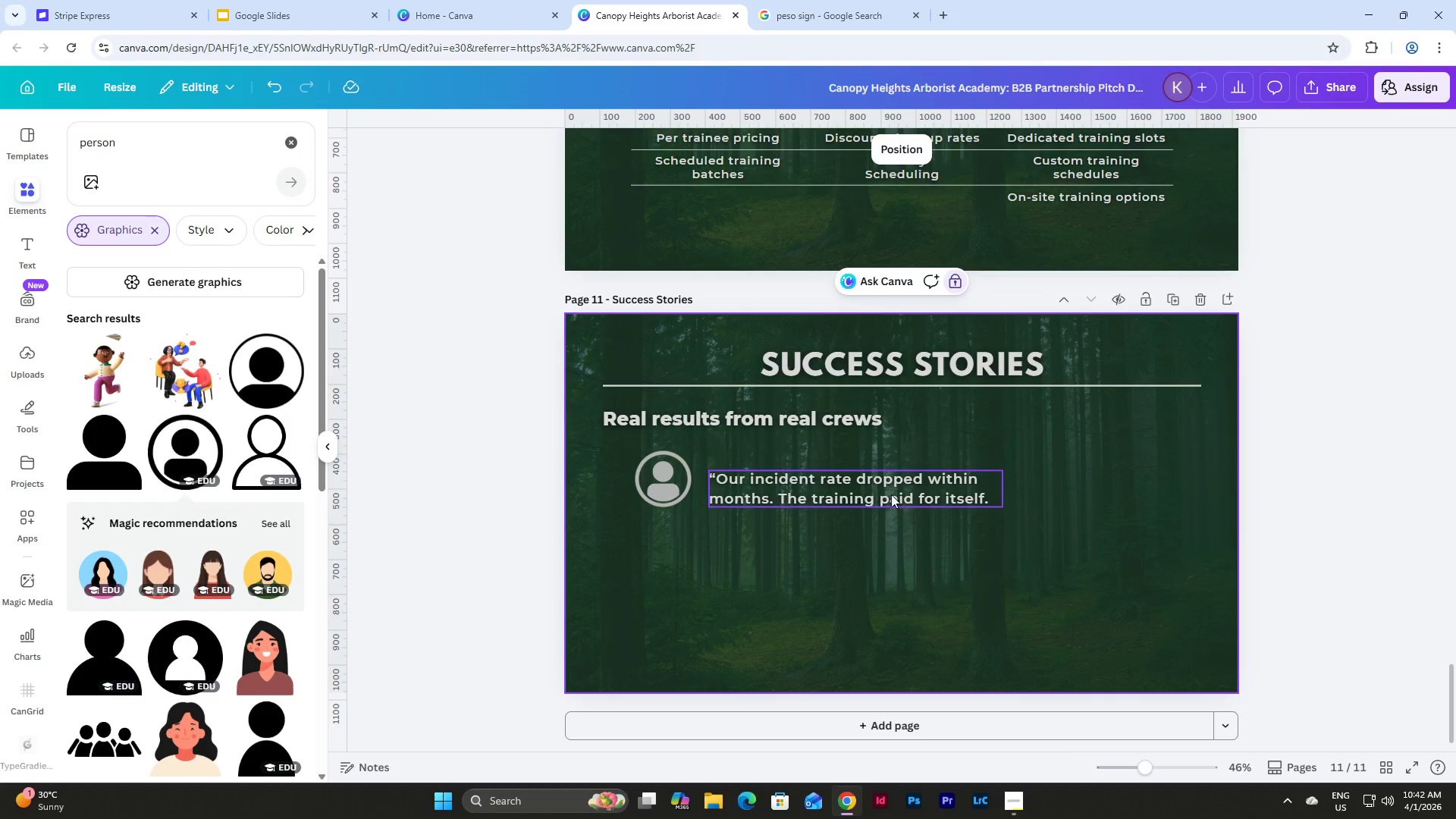 
left_click_drag(start_coordinate=[890, 494], to_coordinate=[888, 484])
 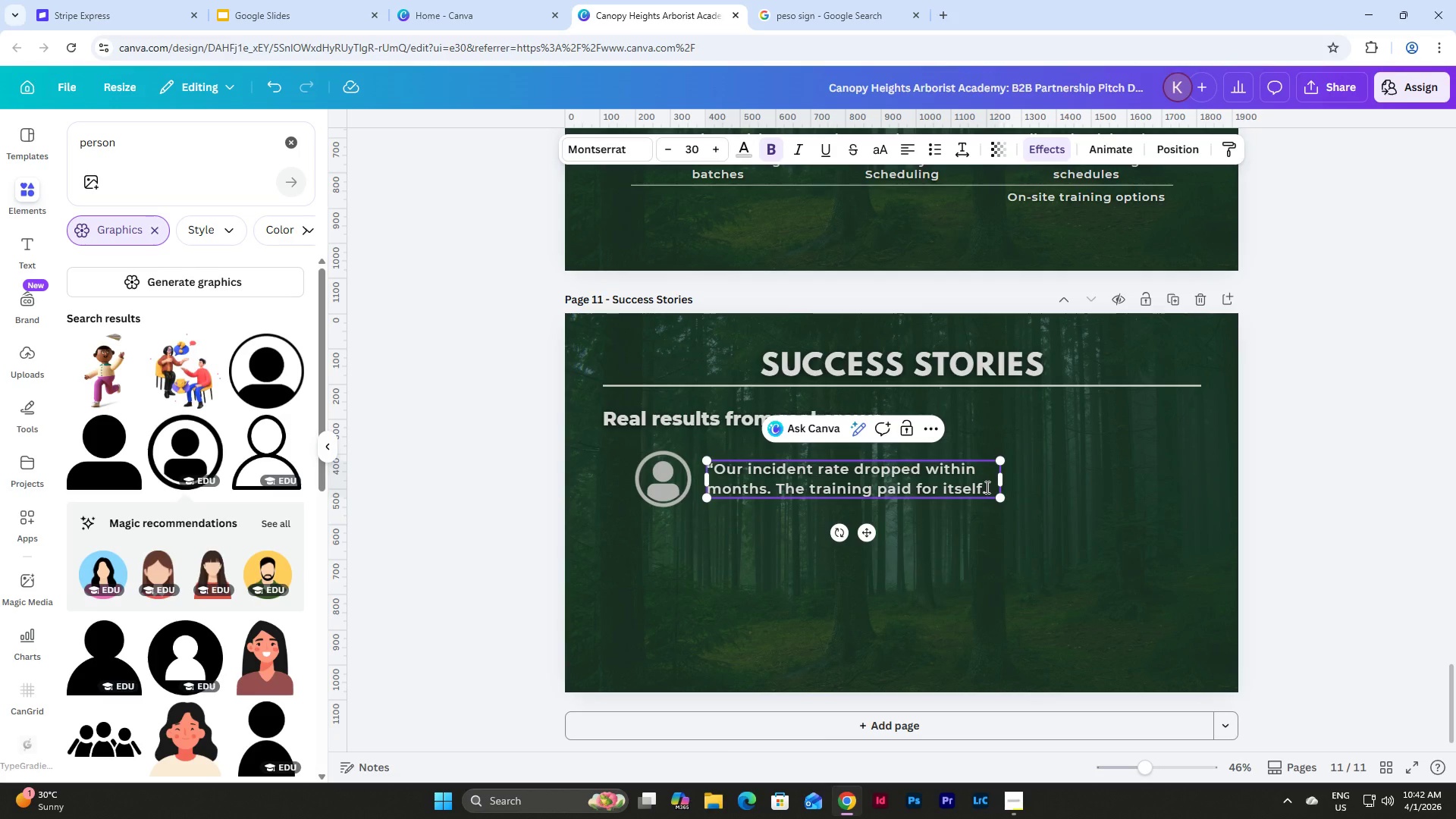 
key(Shift+Quote)
 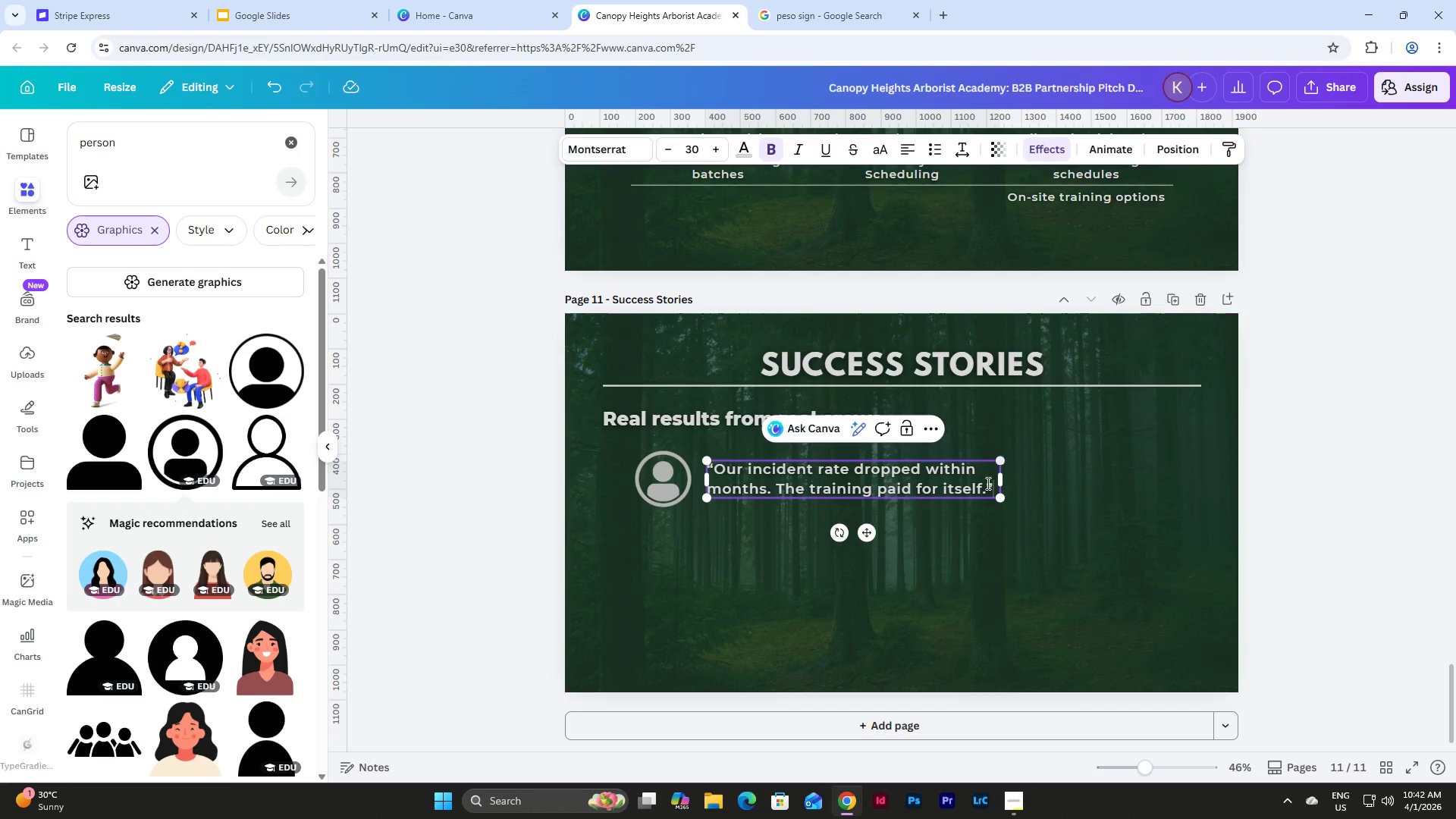 
left_click([974, 526])
 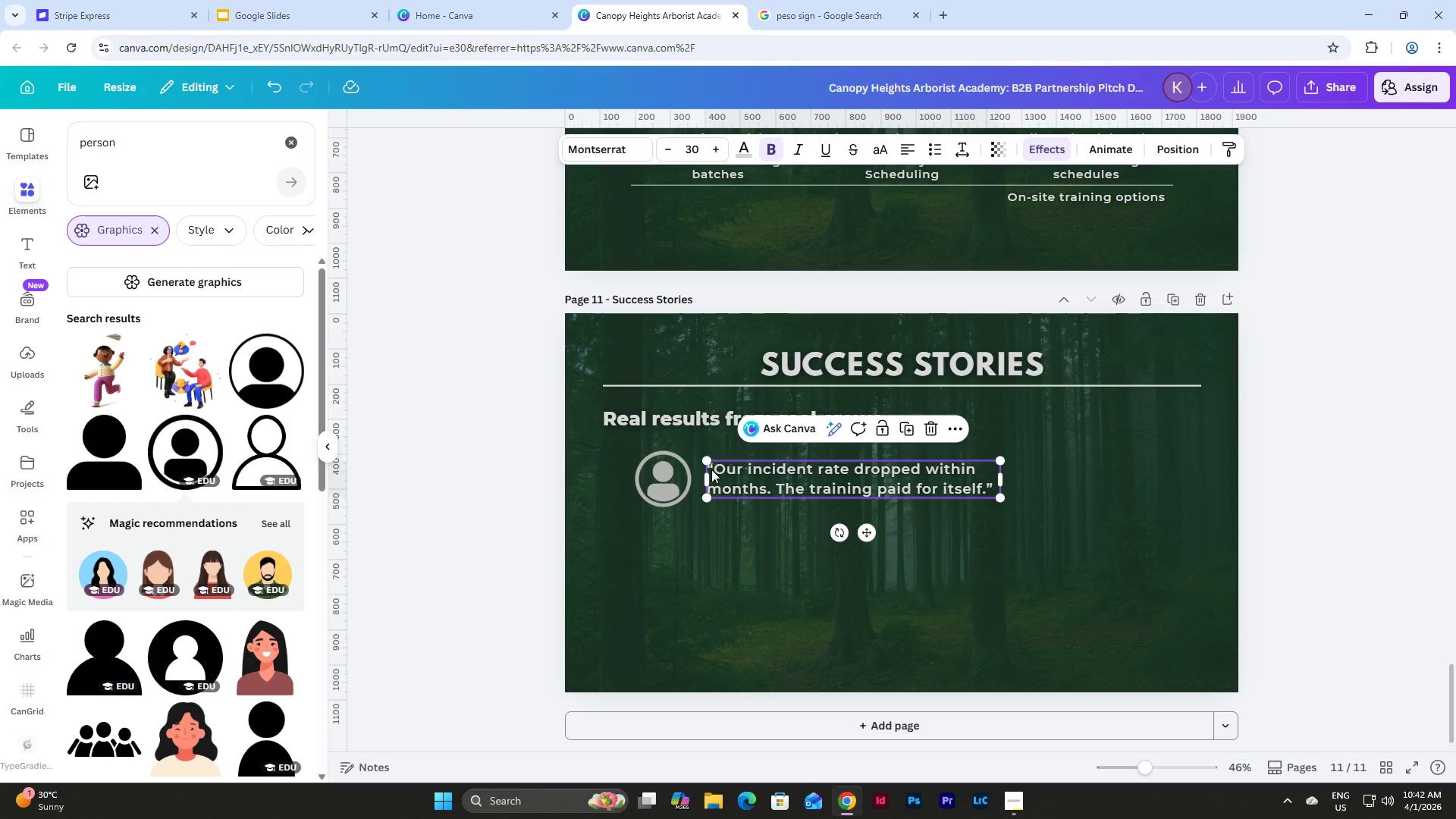 
double_click([713, 471])
 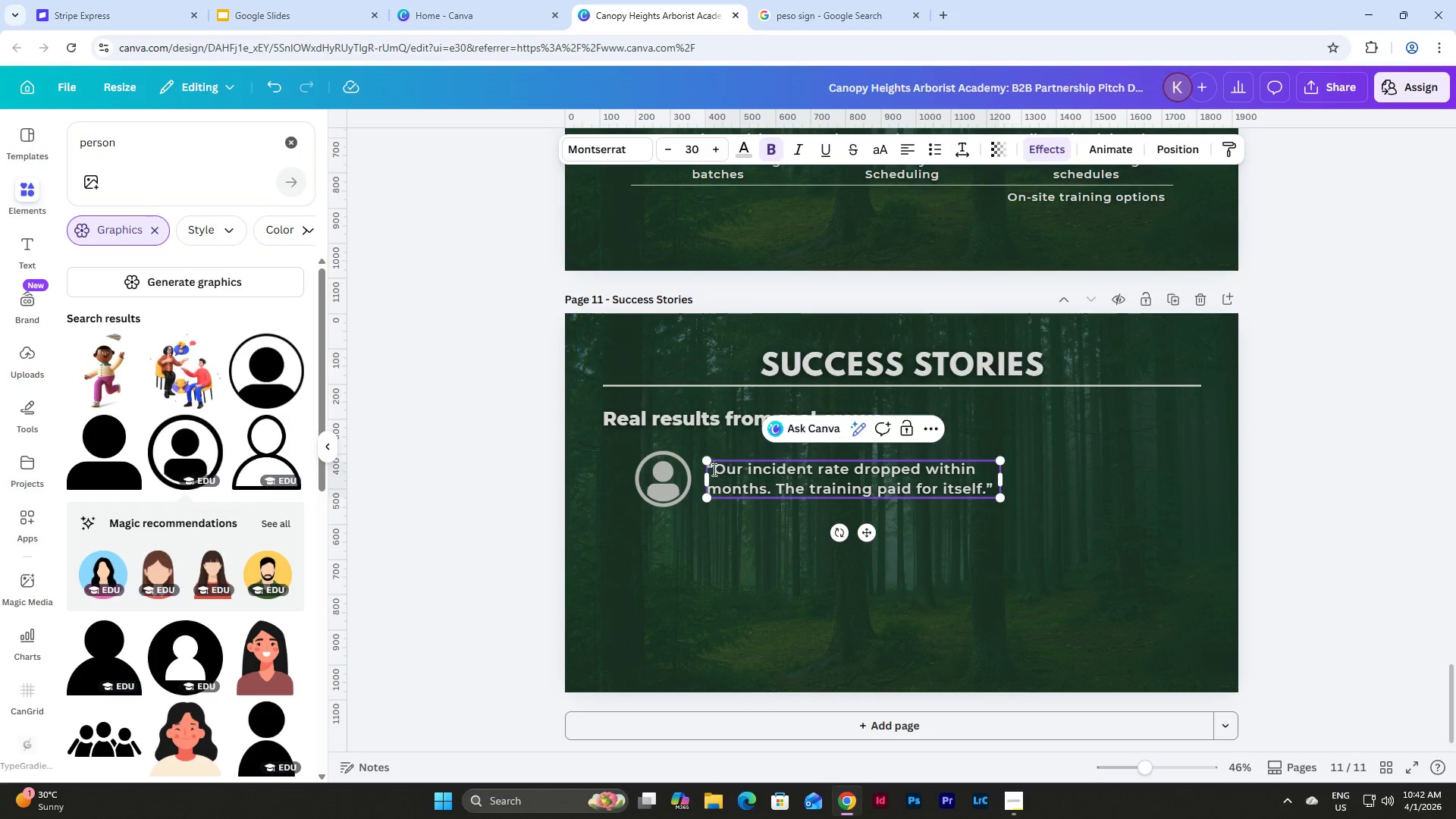 
left_click_drag(start_coordinate=[713, 469], to_coordinate=[707, 469])
 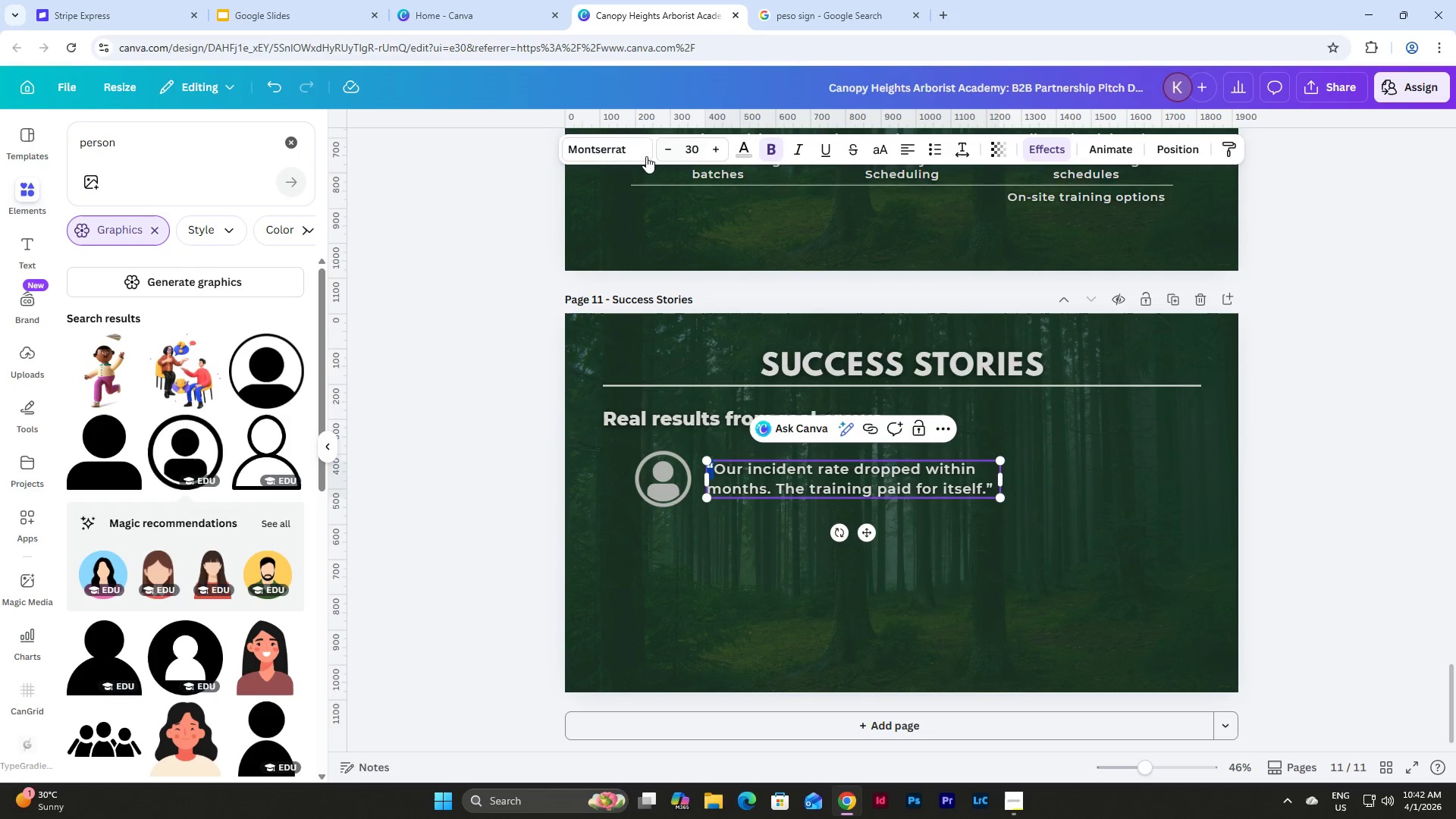 
left_click([640, 156])
 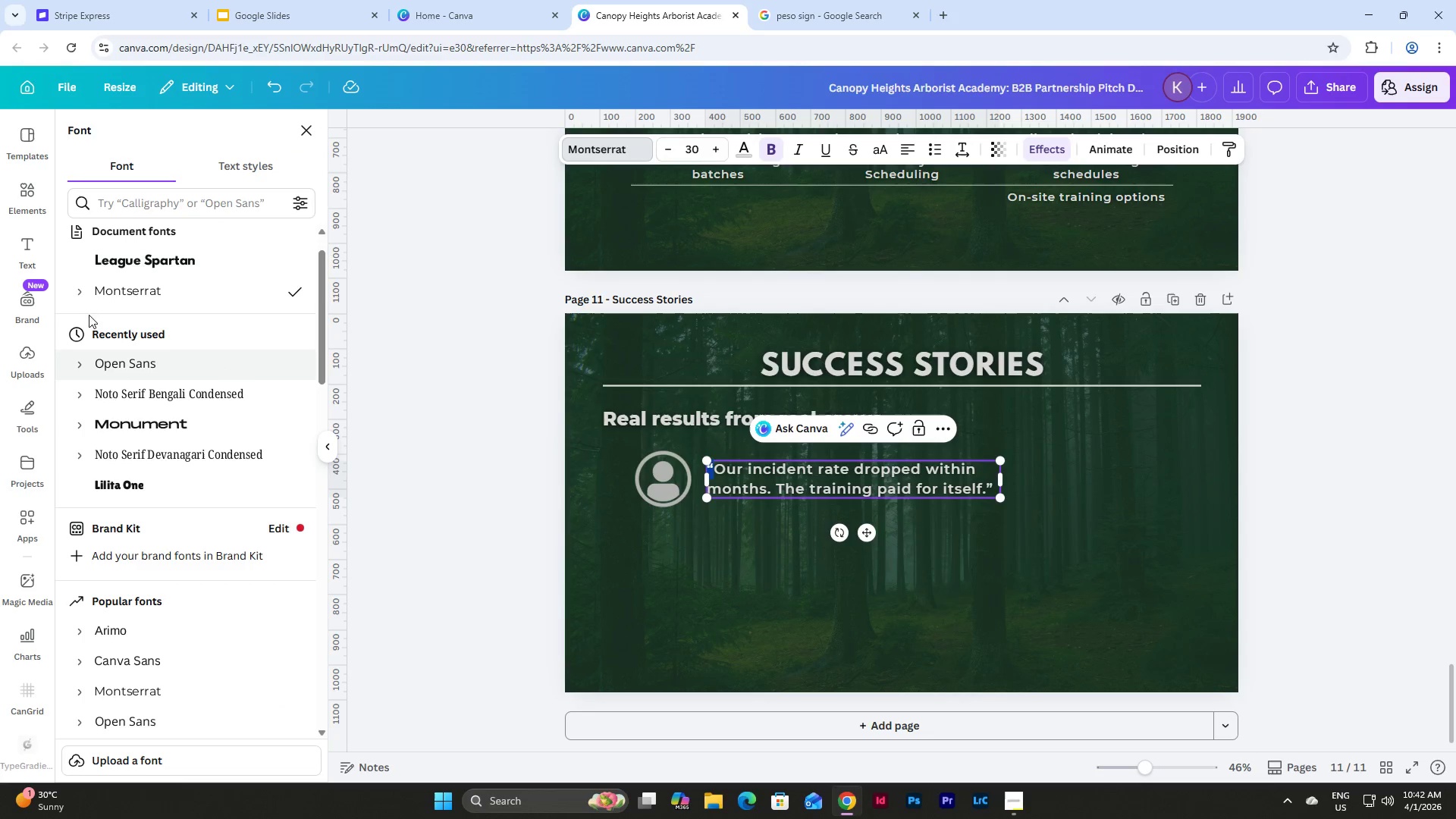 
left_click([85, 292])
 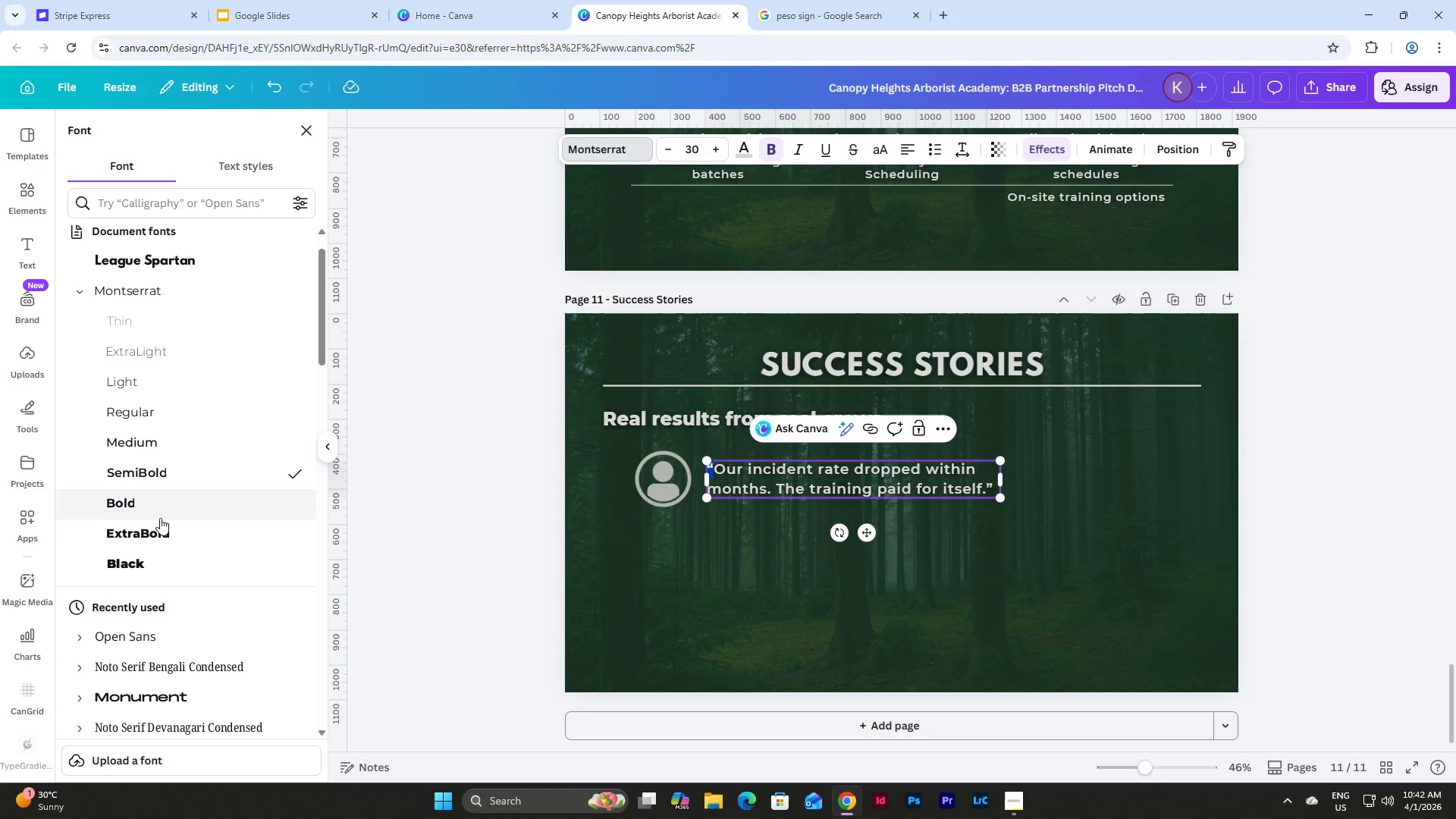 
left_click([169, 557])
 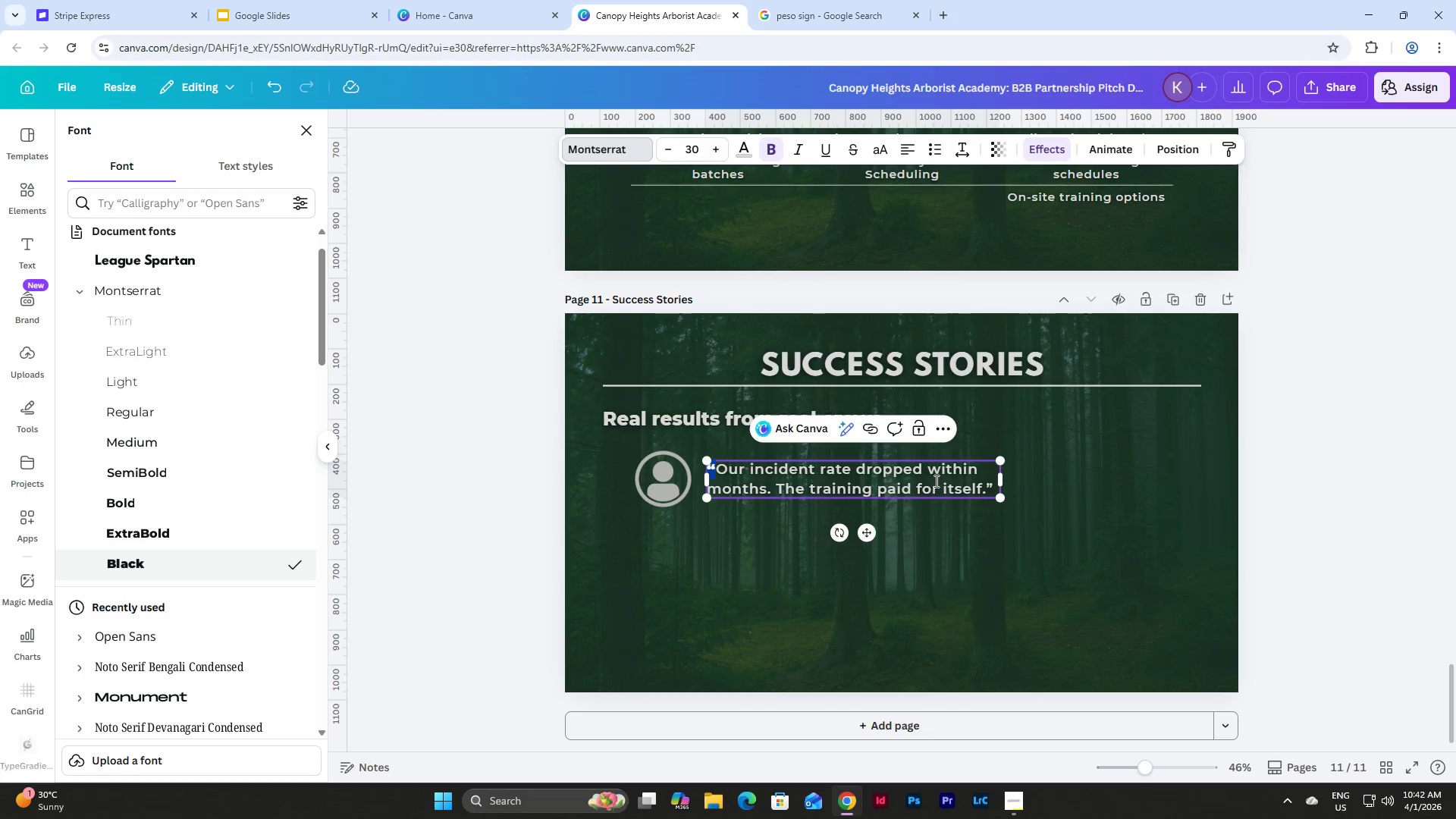 
left_click([974, 482])
 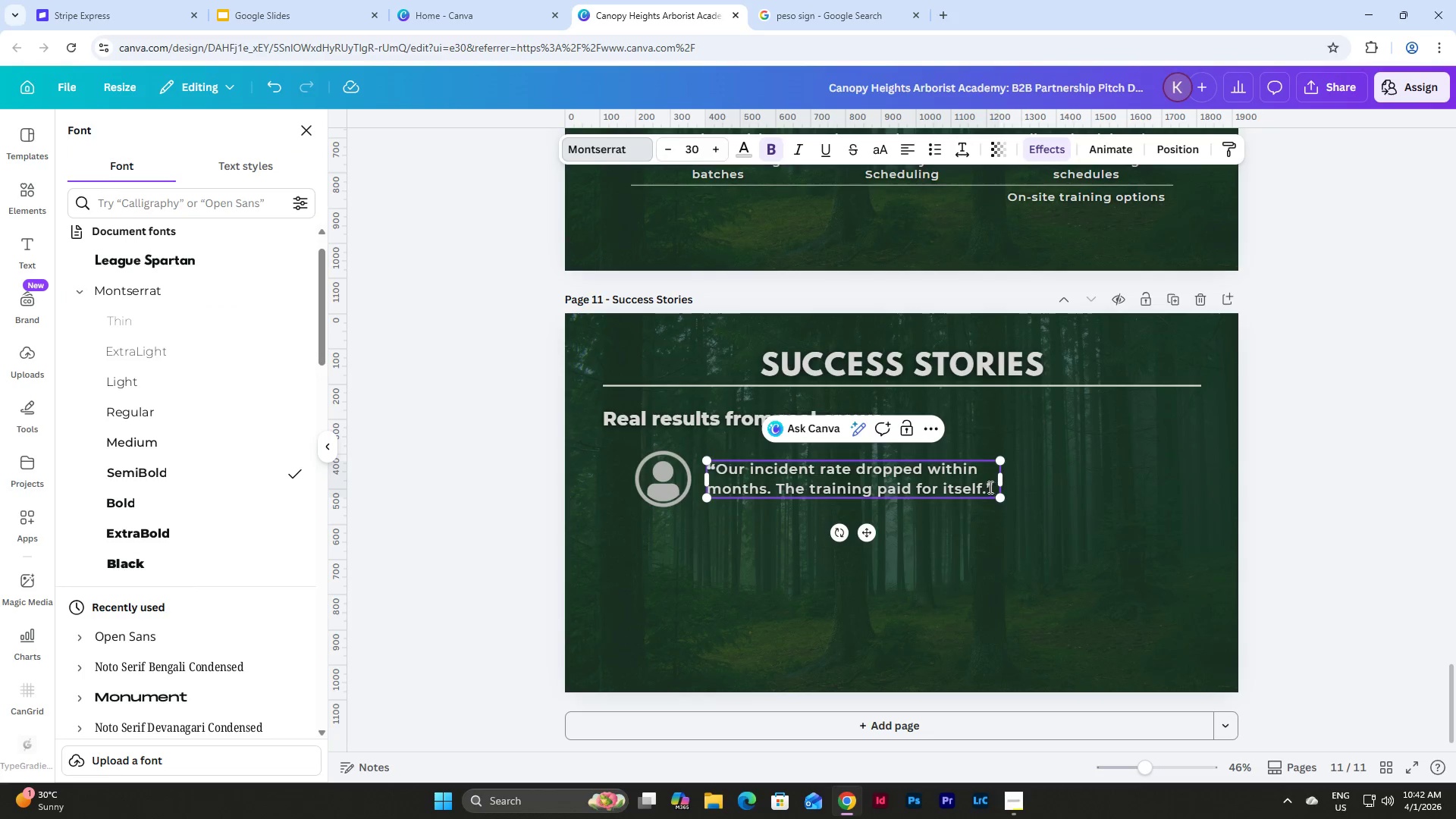 
left_click_drag(start_coordinate=[987, 485], to_coordinate=[993, 488])
 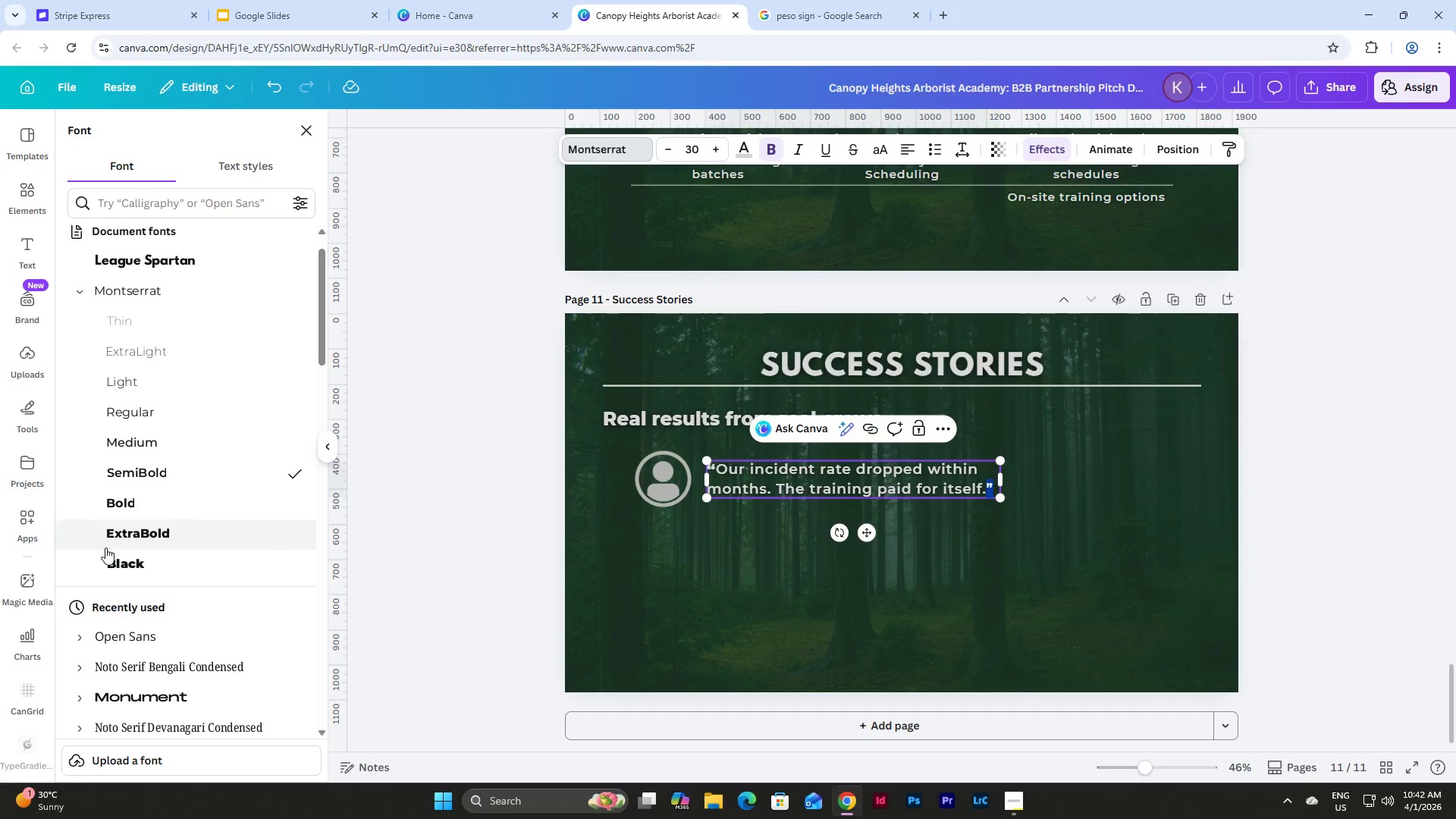 
left_click([128, 557])
 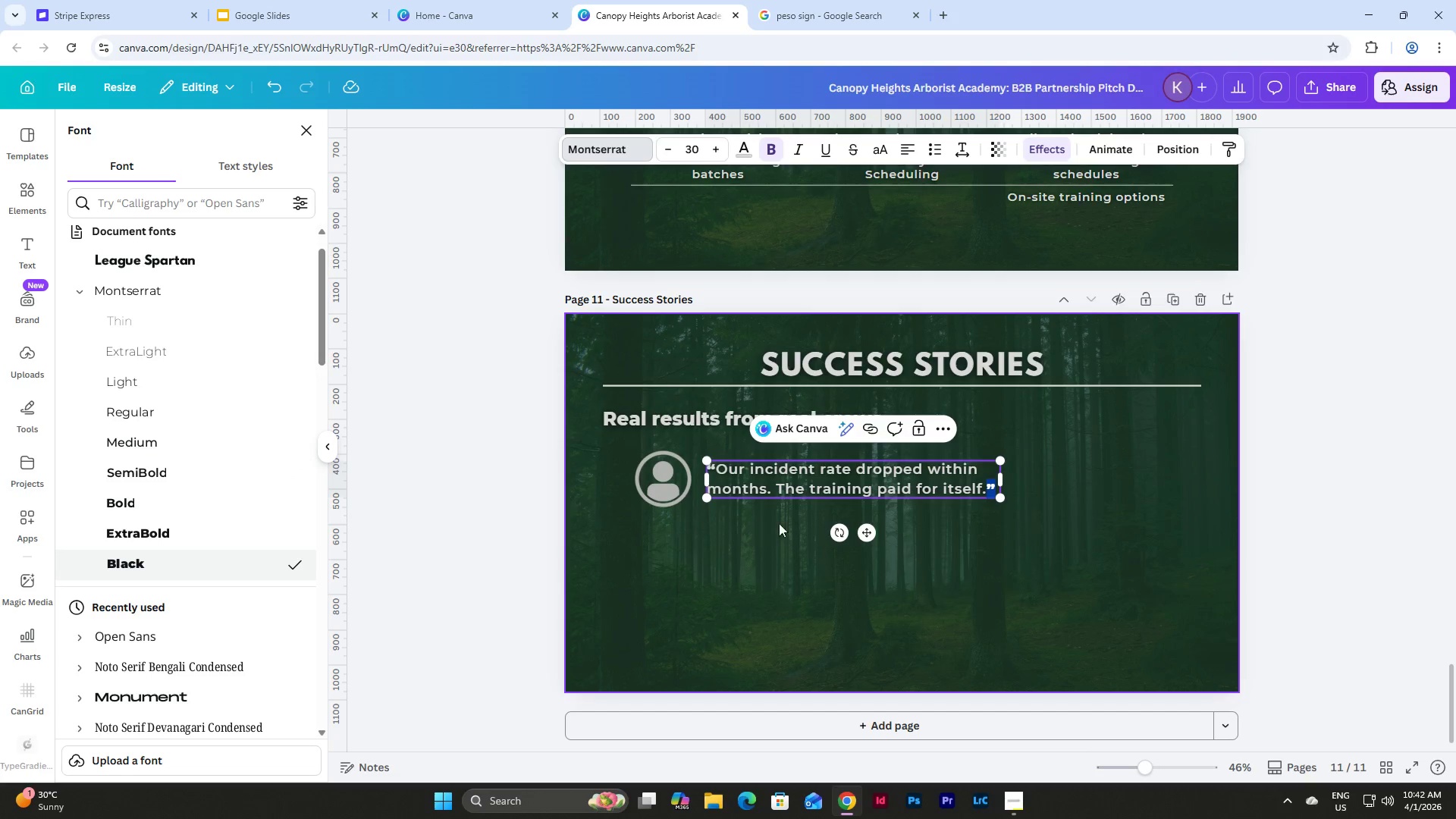 
left_click([826, 473])
 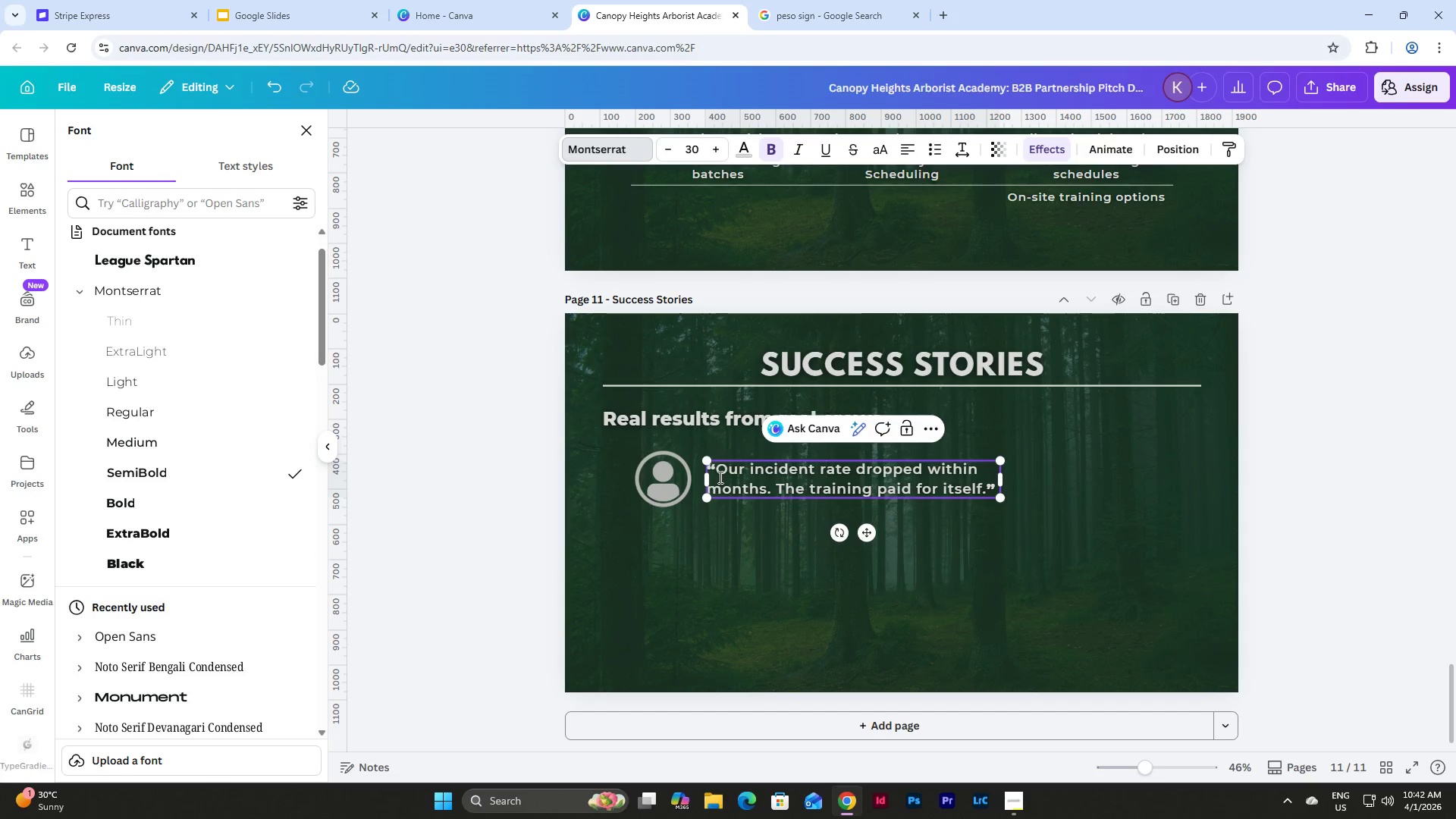 
left_click_drag(start_coordinate=[718, 476], to_coordinate=[986, 494])
 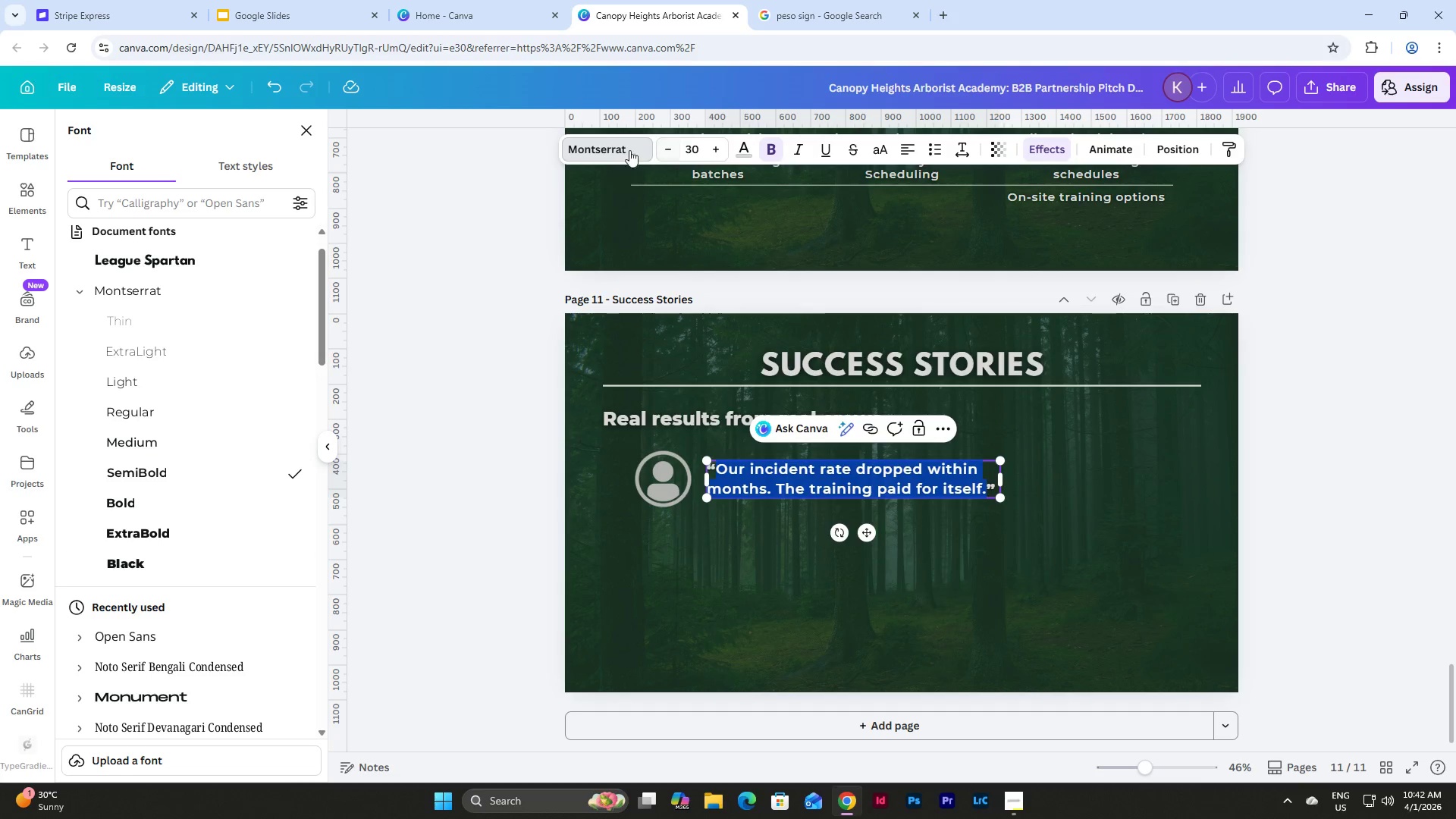 
double_click([626, 149])
 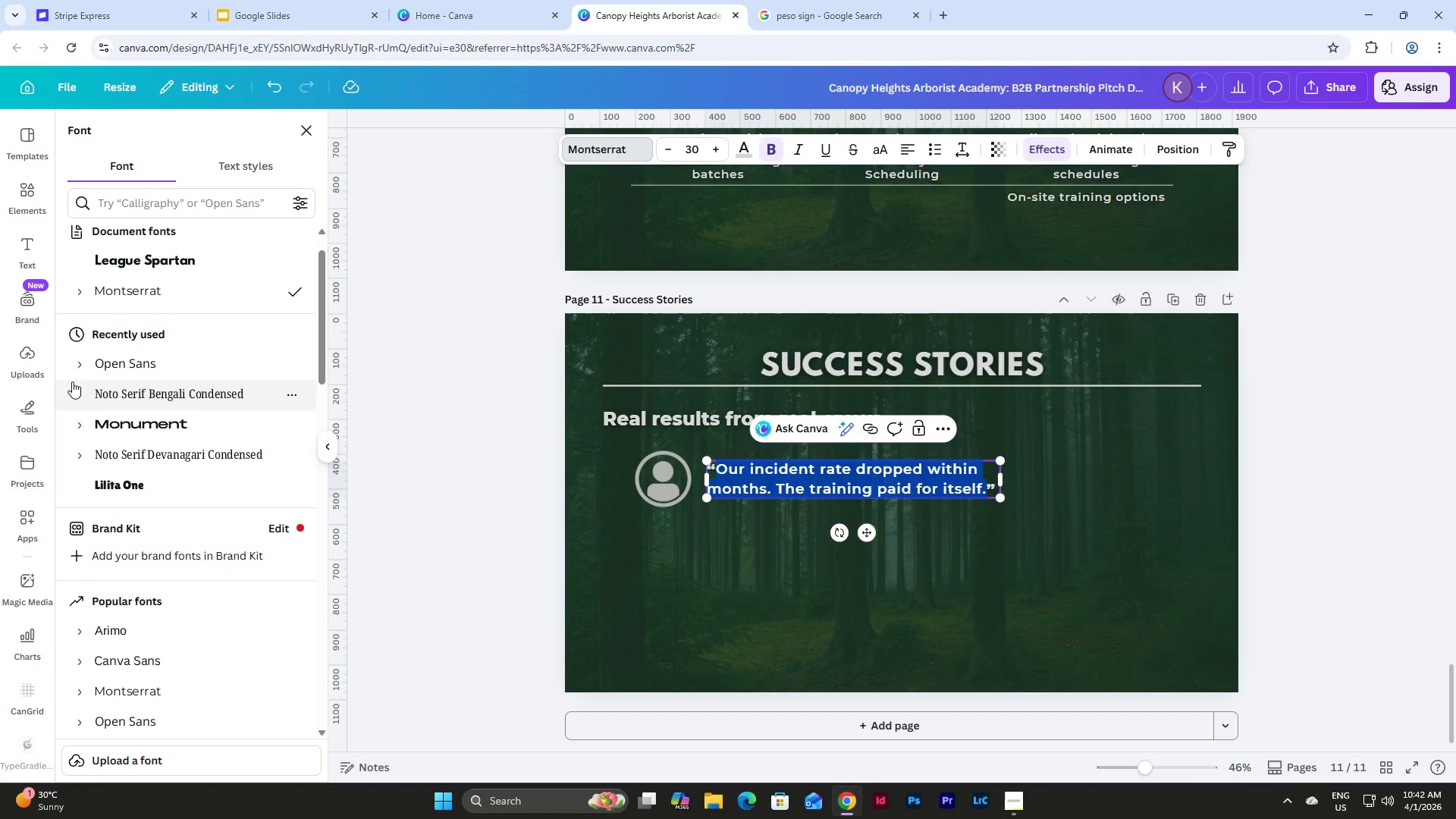 
left_click([87, 288])
 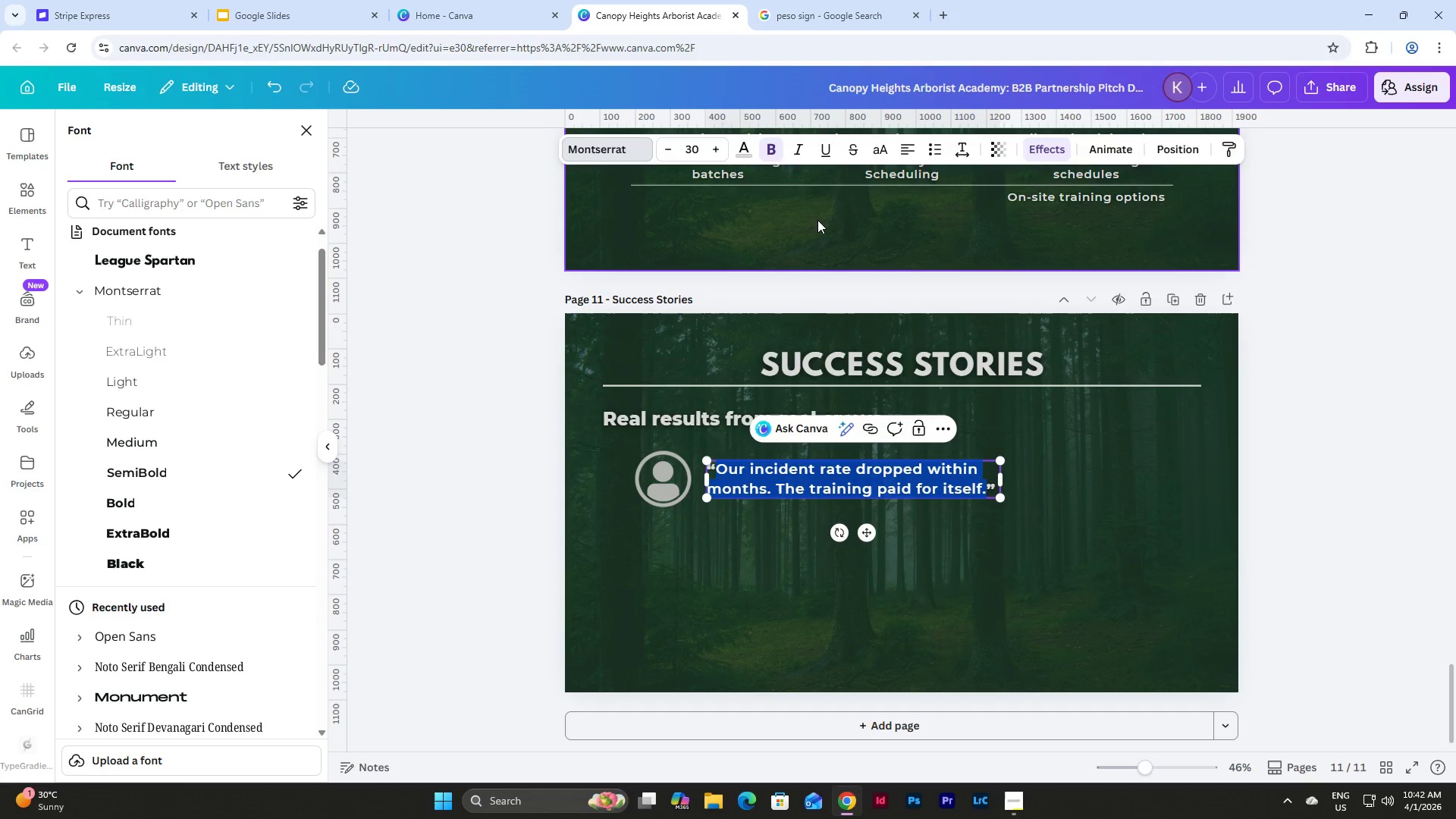 
left_click([798, 152])
 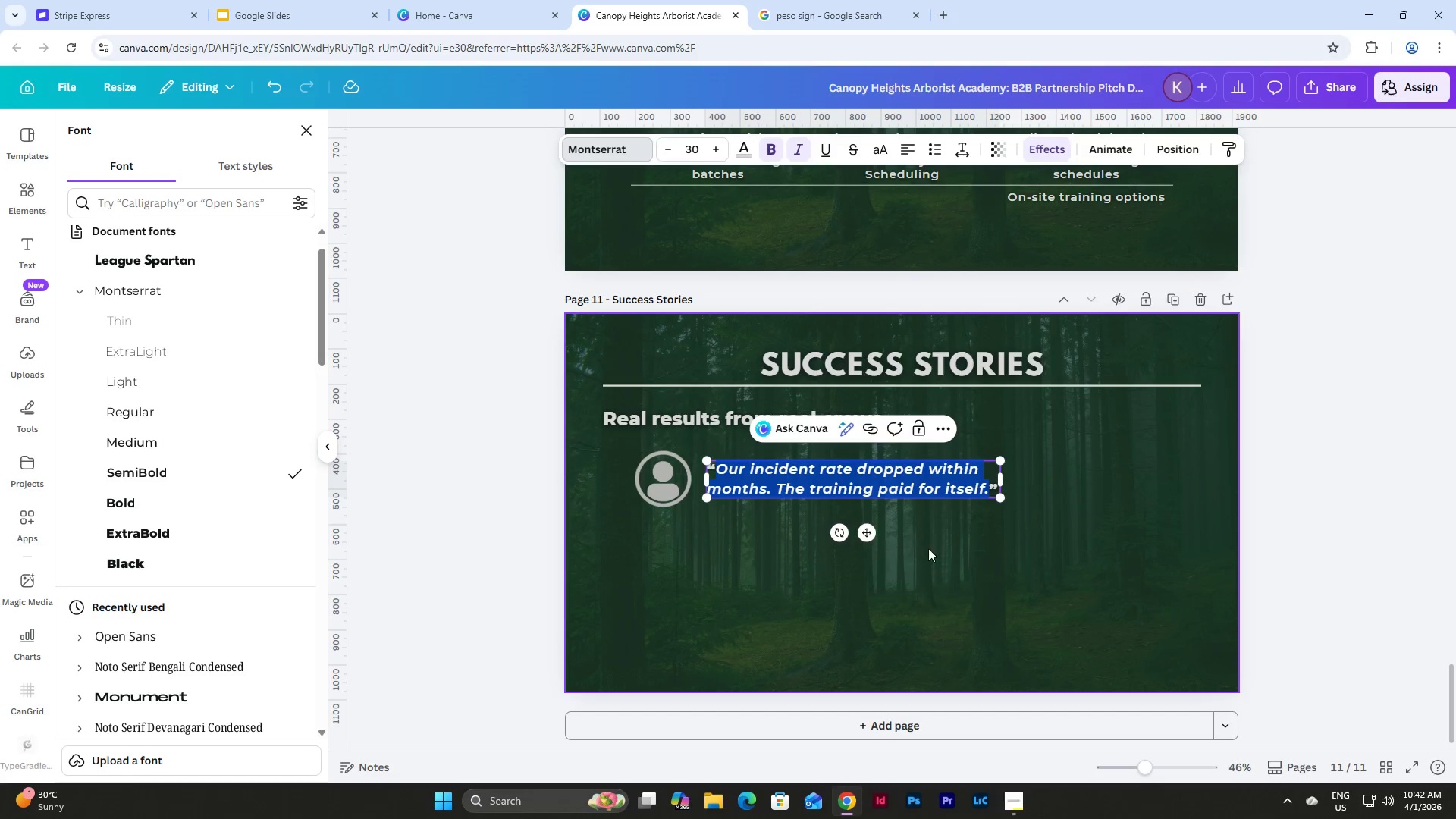 
left_click([948, 532])
 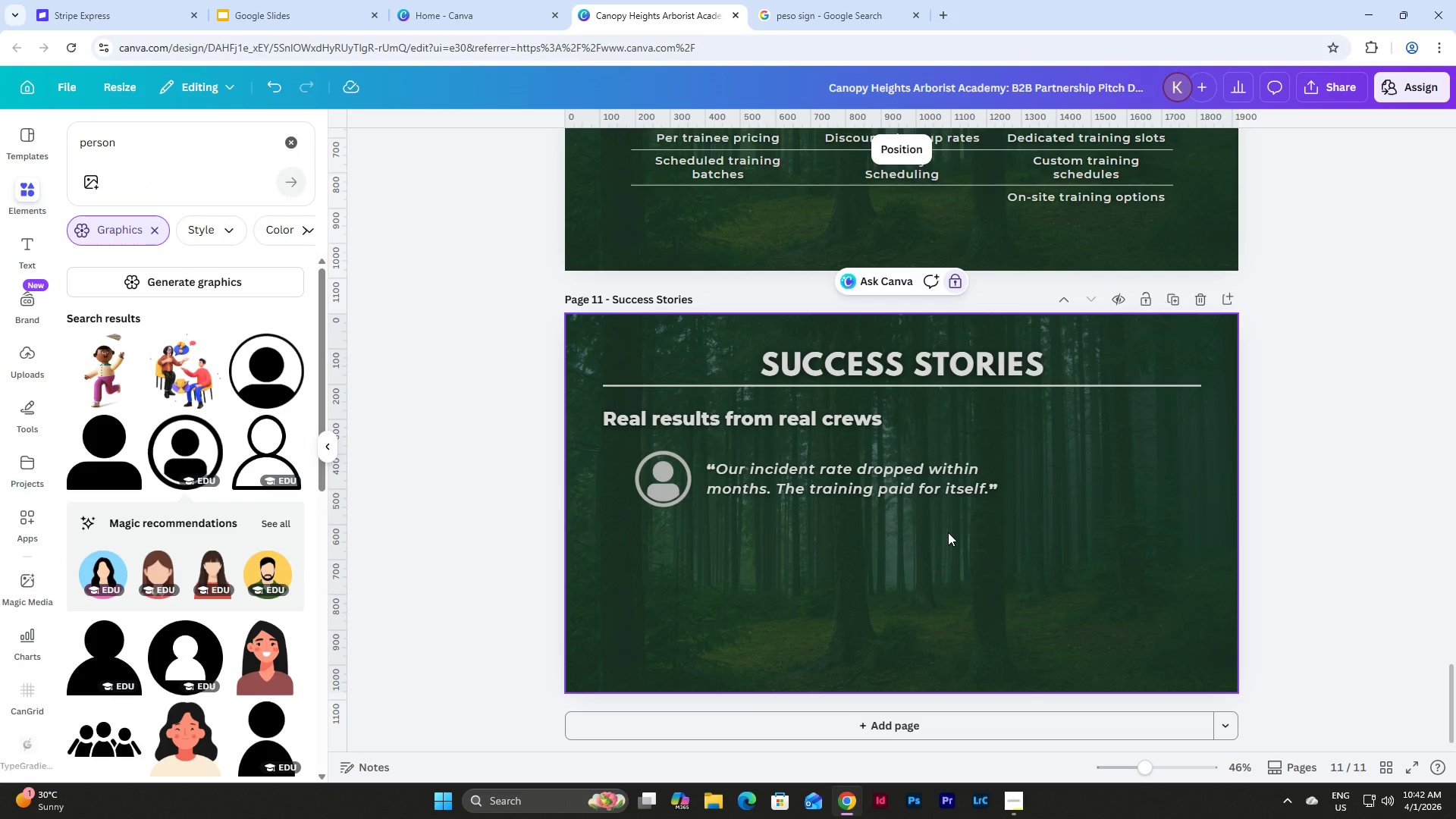 
scroll: coordinate [948, 532], scroll_direction: down, amount: 2.0
 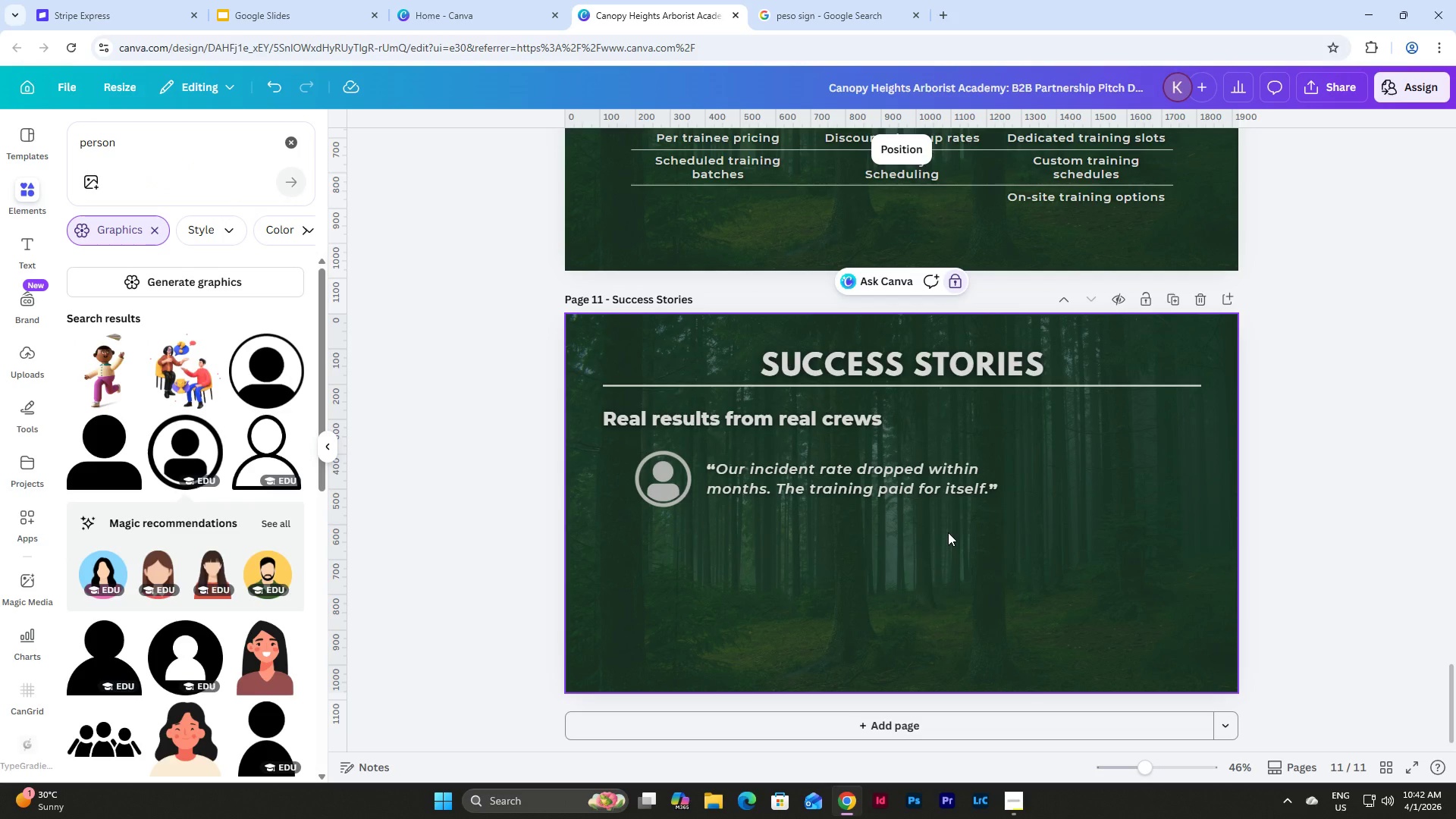 
key(Control+Z)
 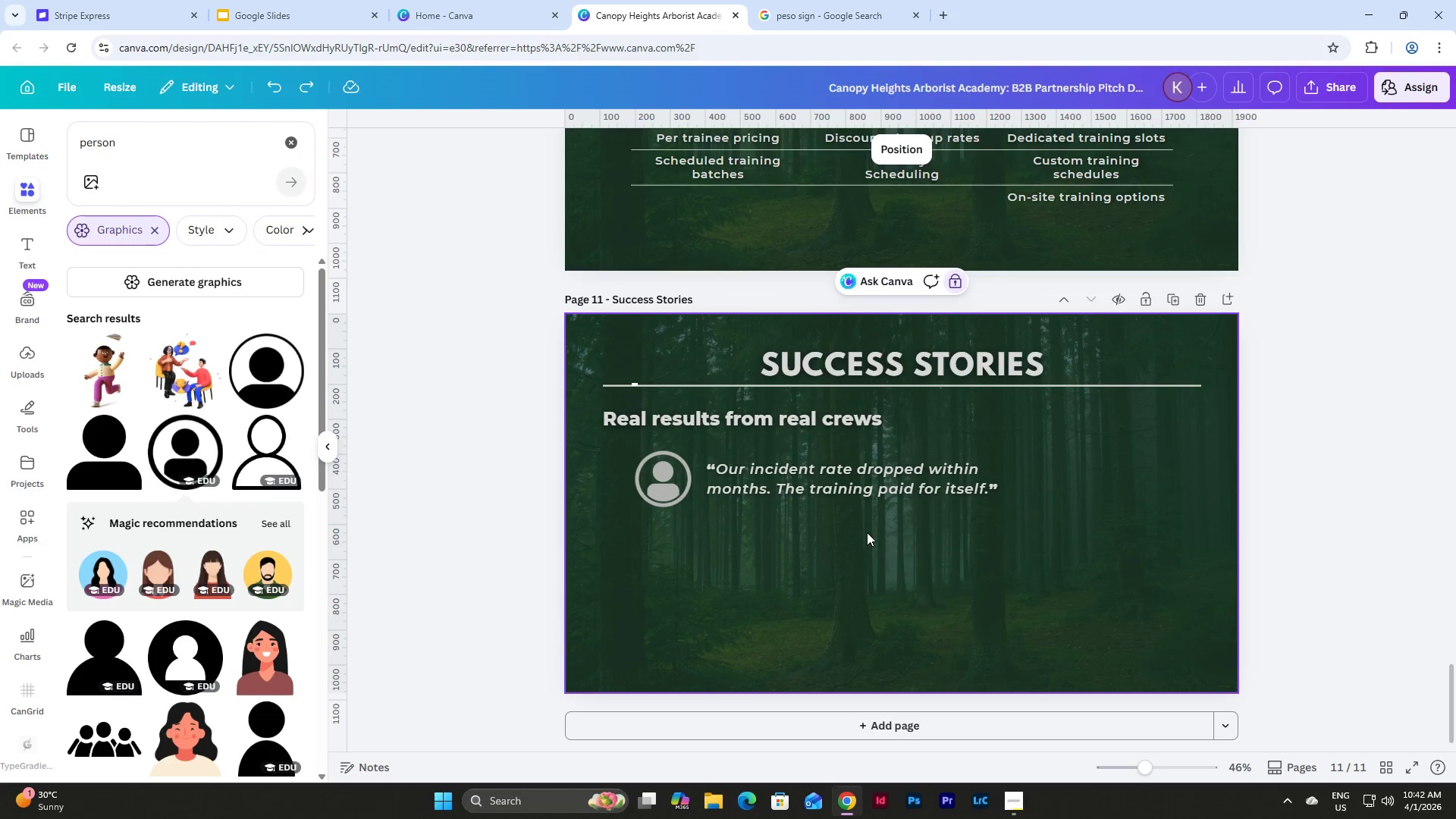 
scroll: coordinate [818, 494], scroll_direction: down, amount: 8.0
 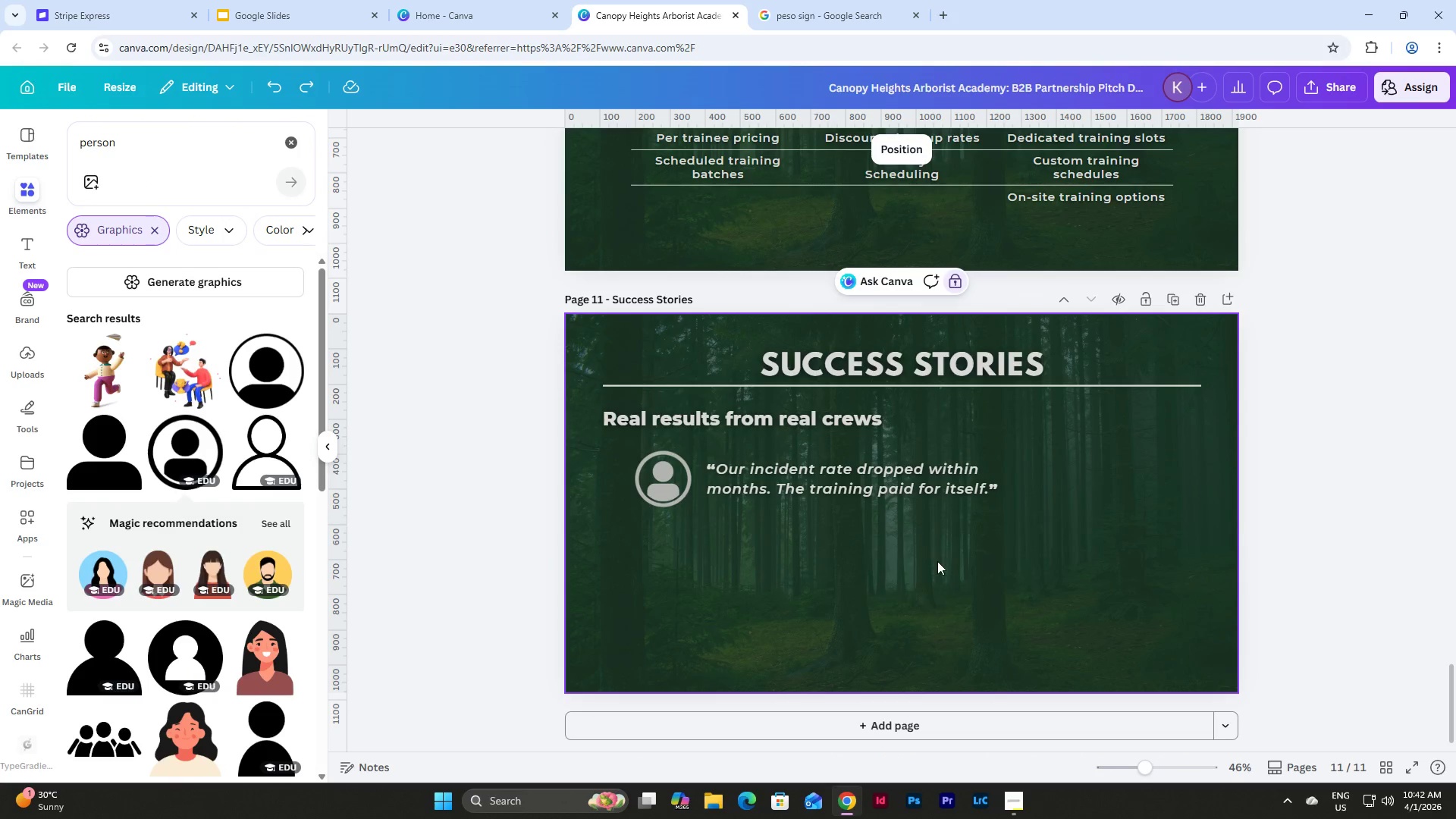 
left_click([940, 563])
 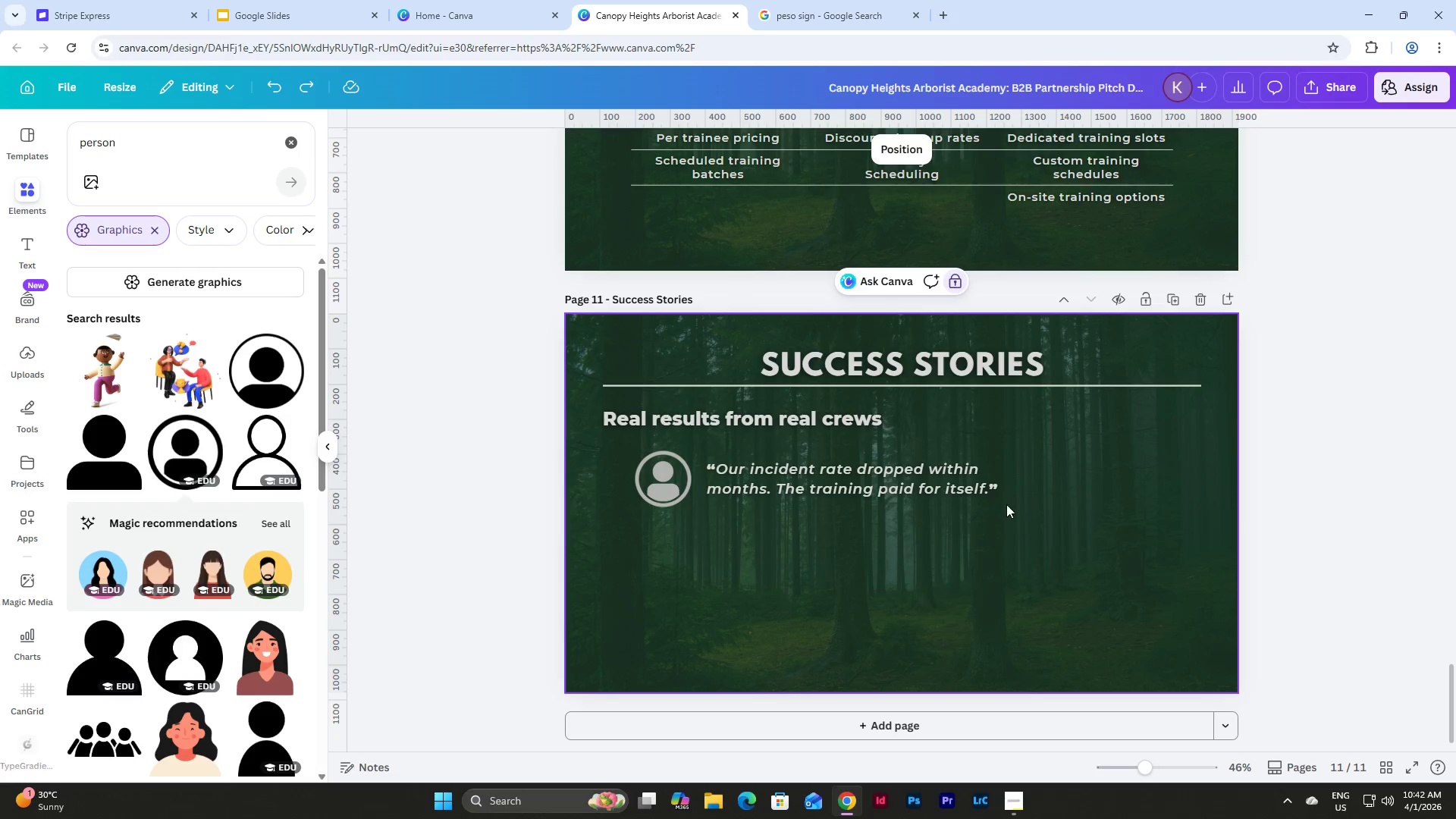 
scroll: coordinate [1012, 503], scroll_direction: down, amount: 3.0
 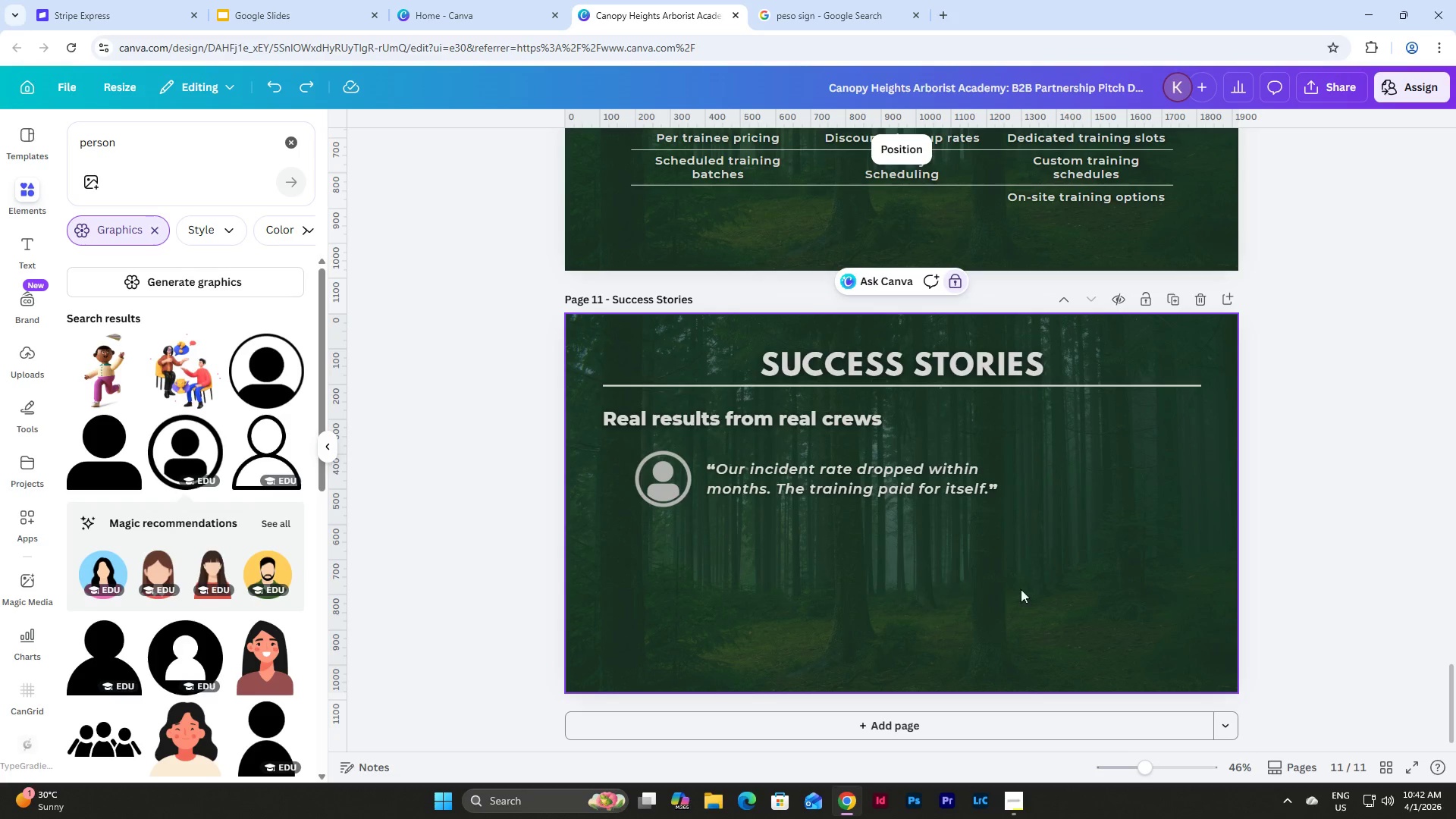 
left_click([1015, 799])